 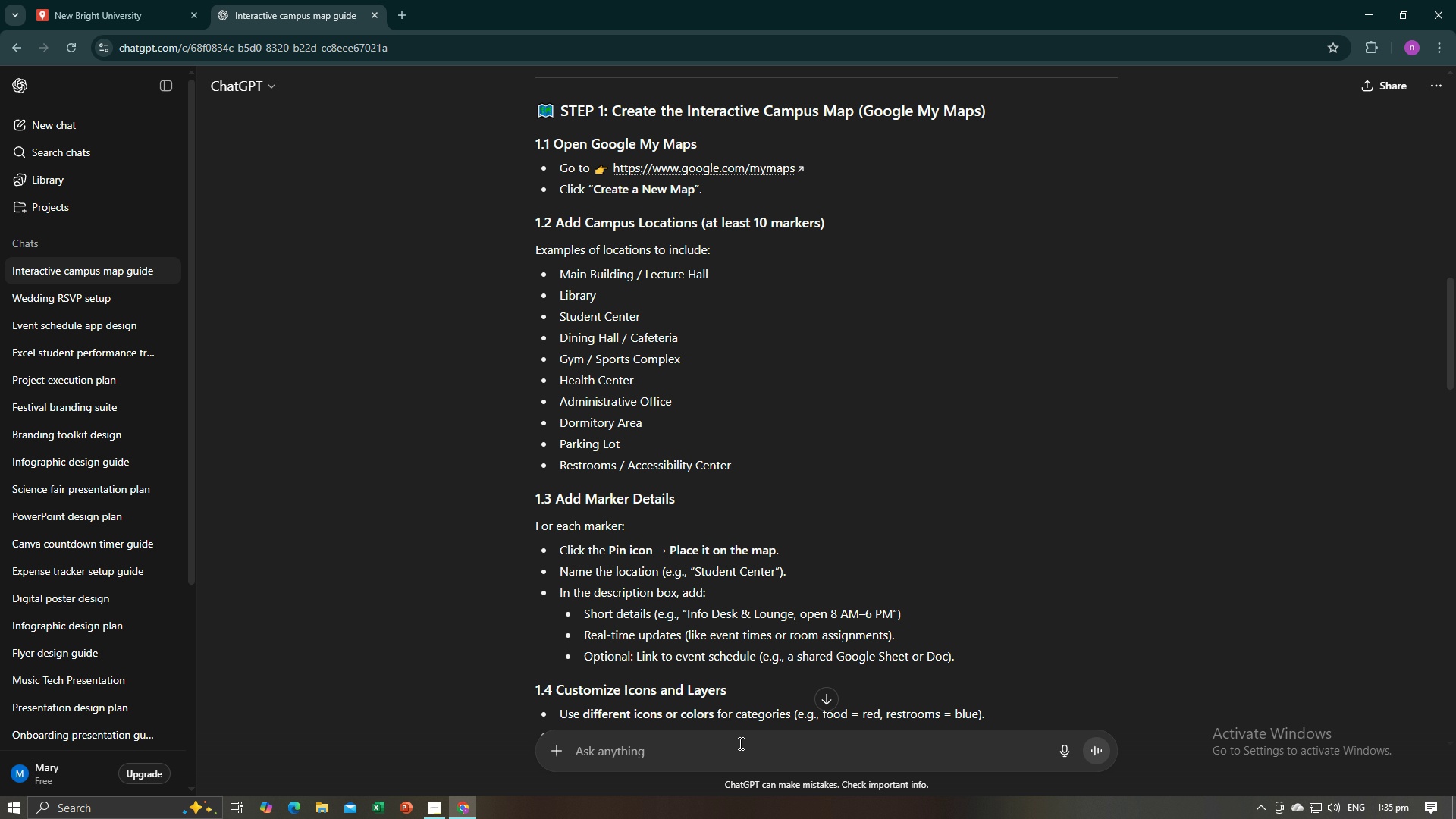 
type(how excatly )
key(Backspace)
key(Backspace)
key(Backspace)
key(Backspace)
key(Backspace)
key(Backspace)
type(actly I shoud)
key(Backspace)
type(ld do thr )
key(Backspace)
key(Backspace)
type(e campus Location)
 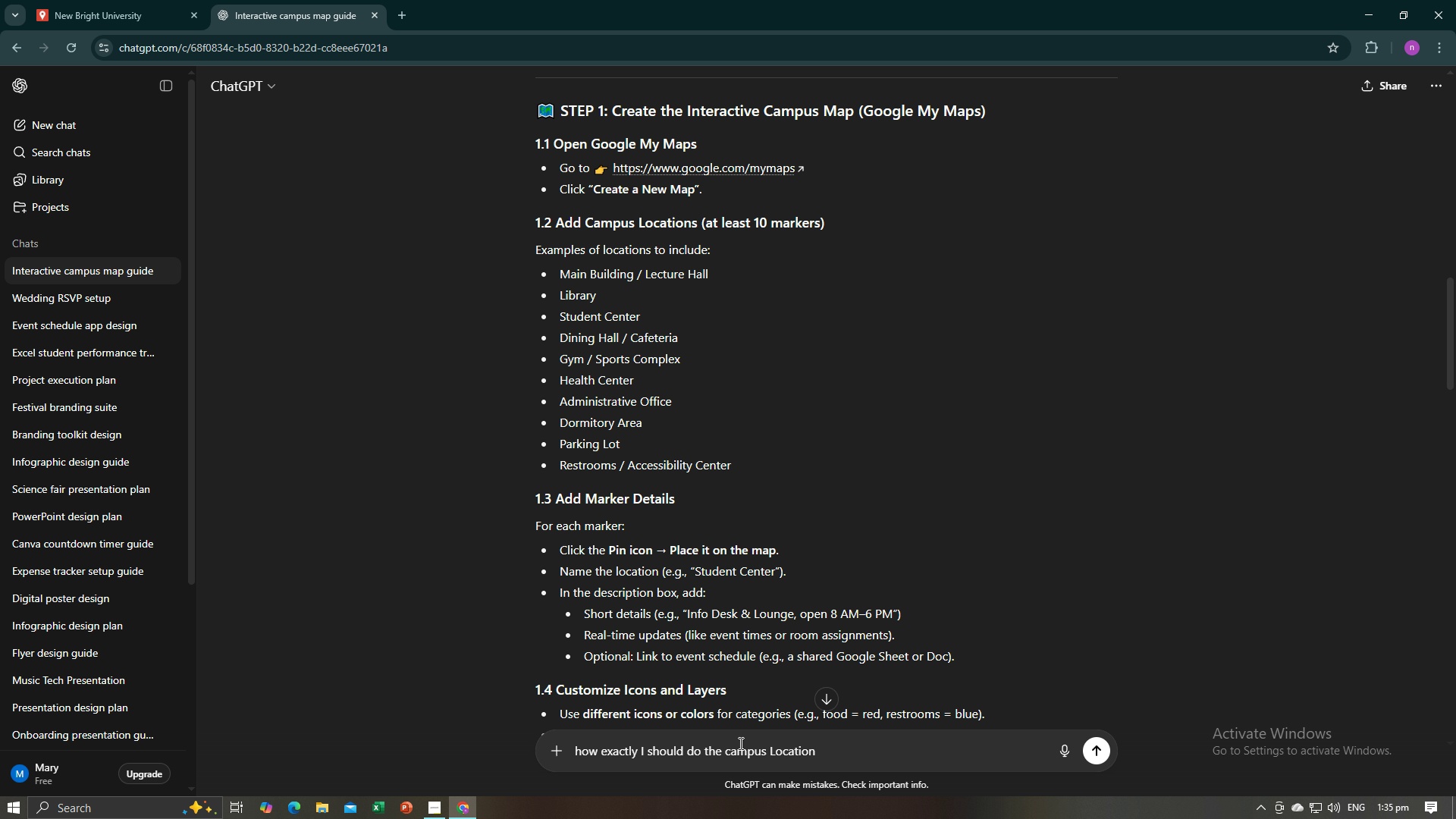 
key(Enter)
 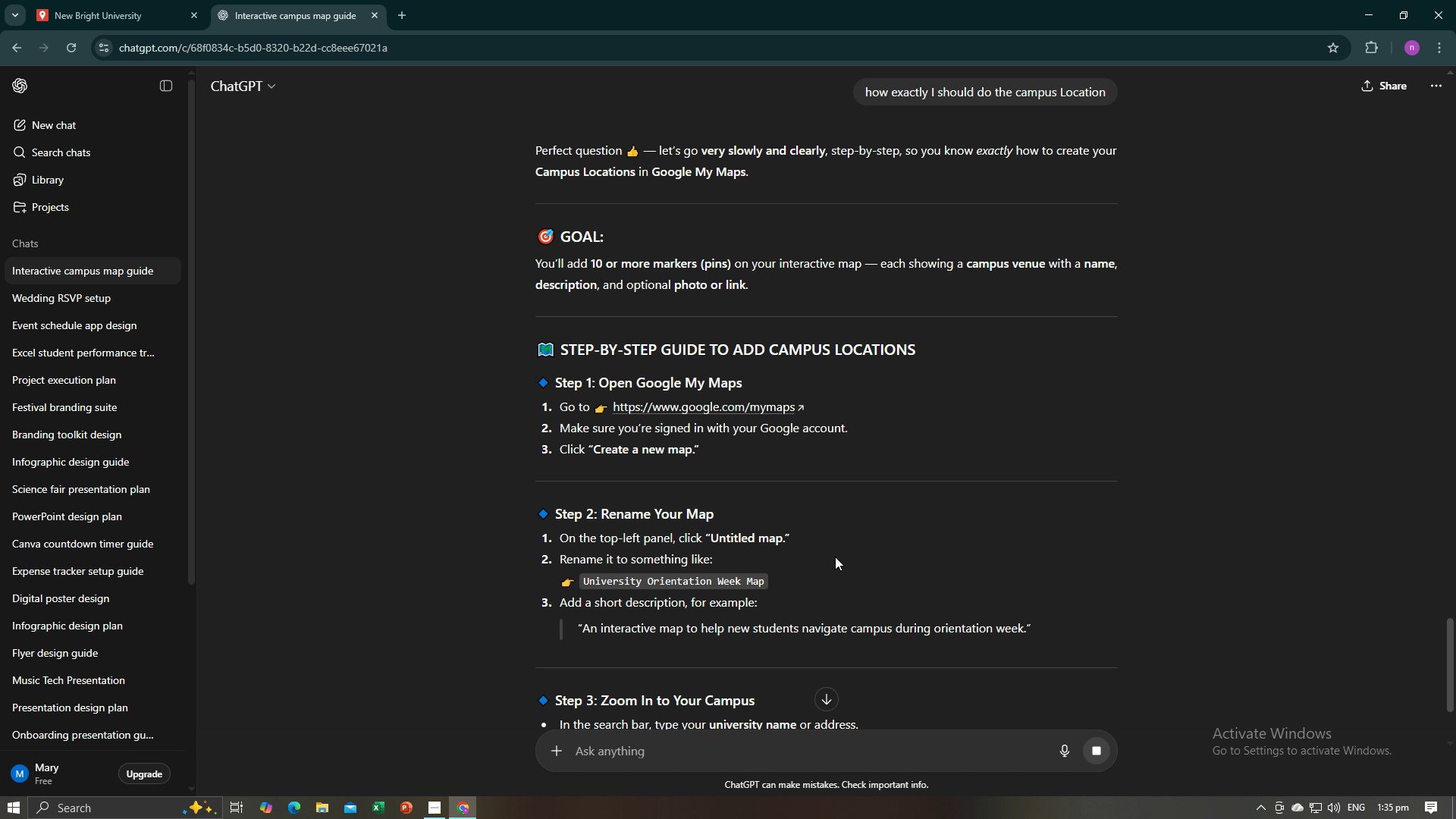 
wait(13.13)
 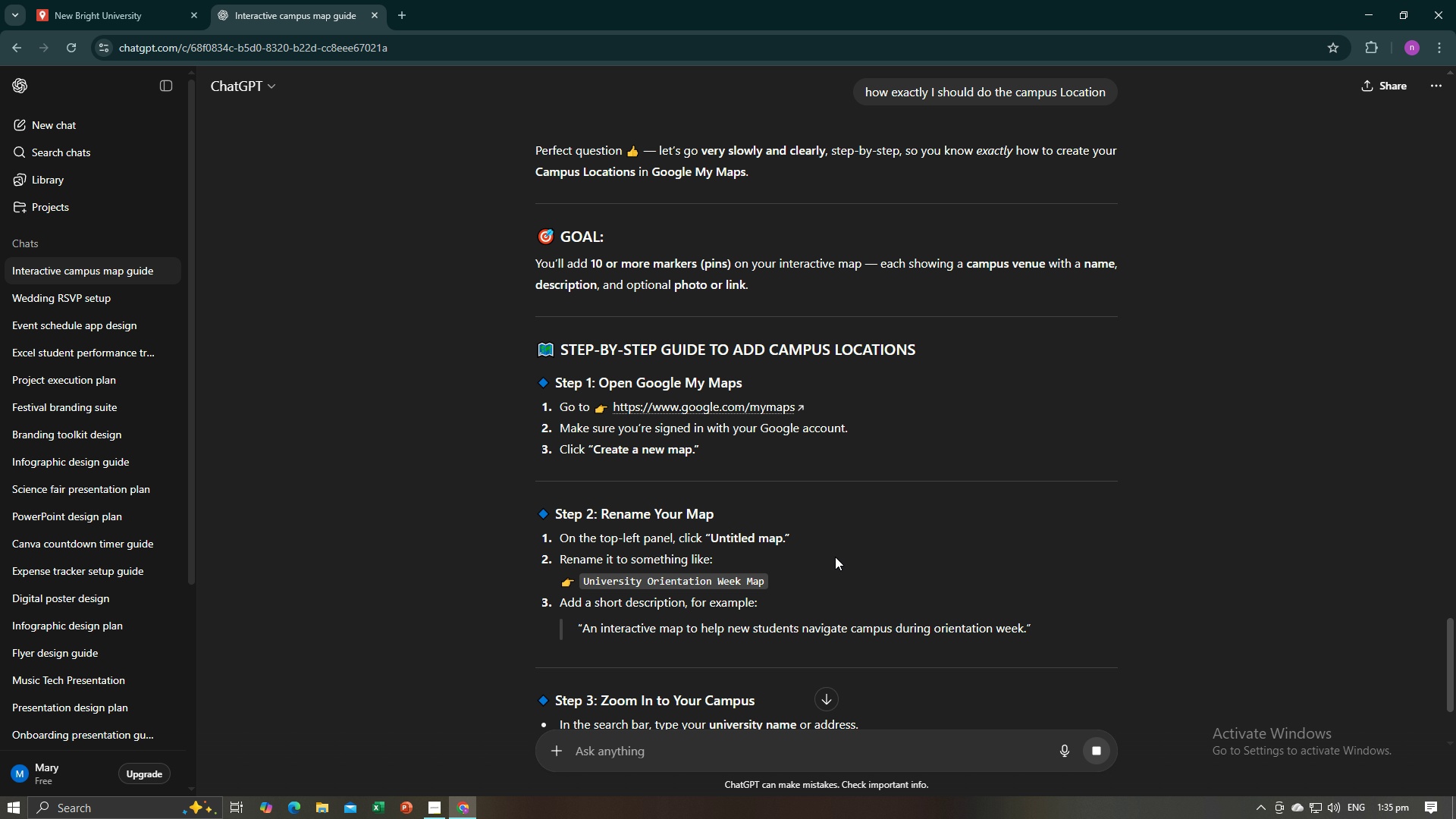 
scroll: coordinate [835, 557], scroll_direction: down, amount: 3.0
 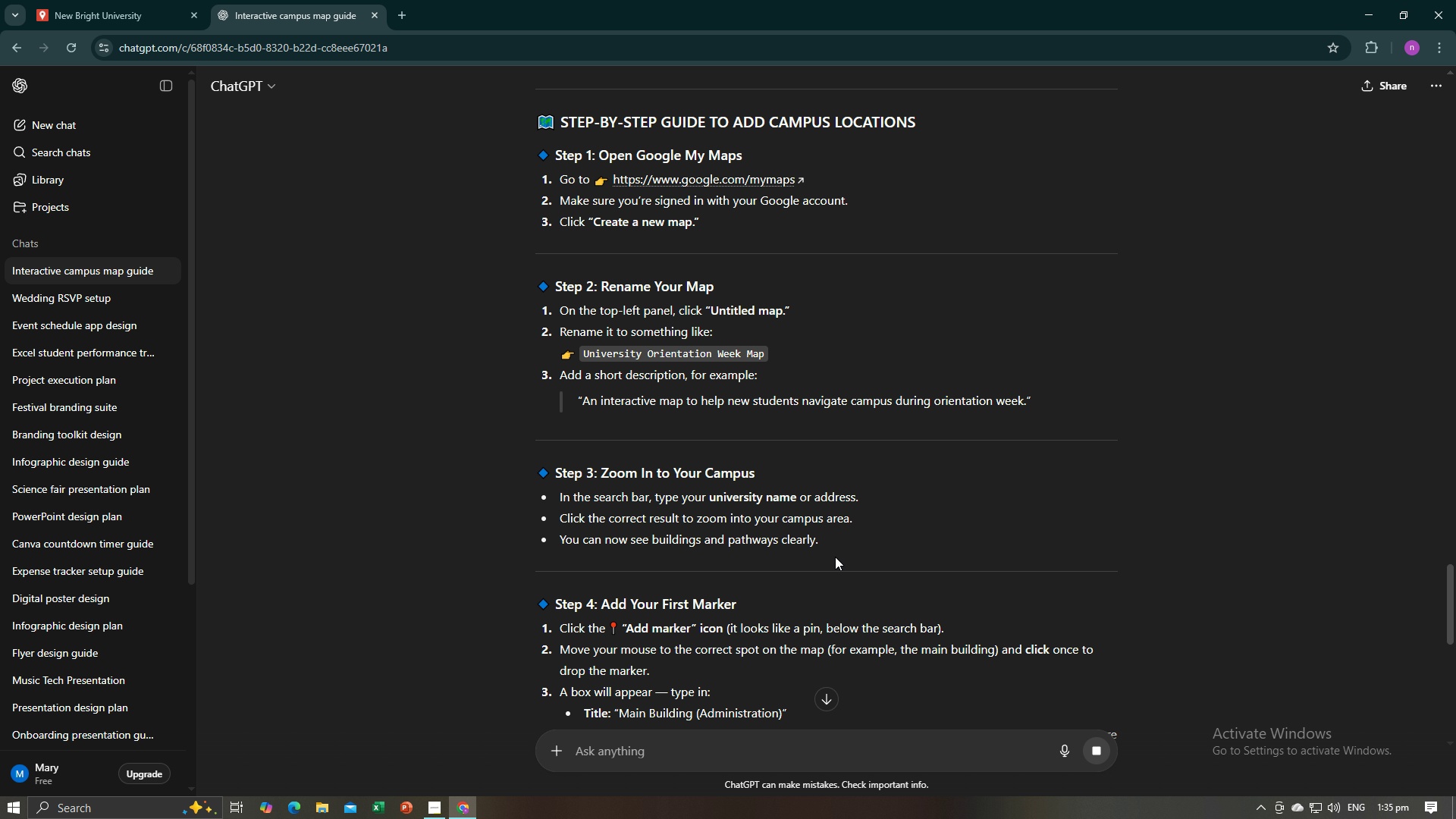 
wait(5.42)
 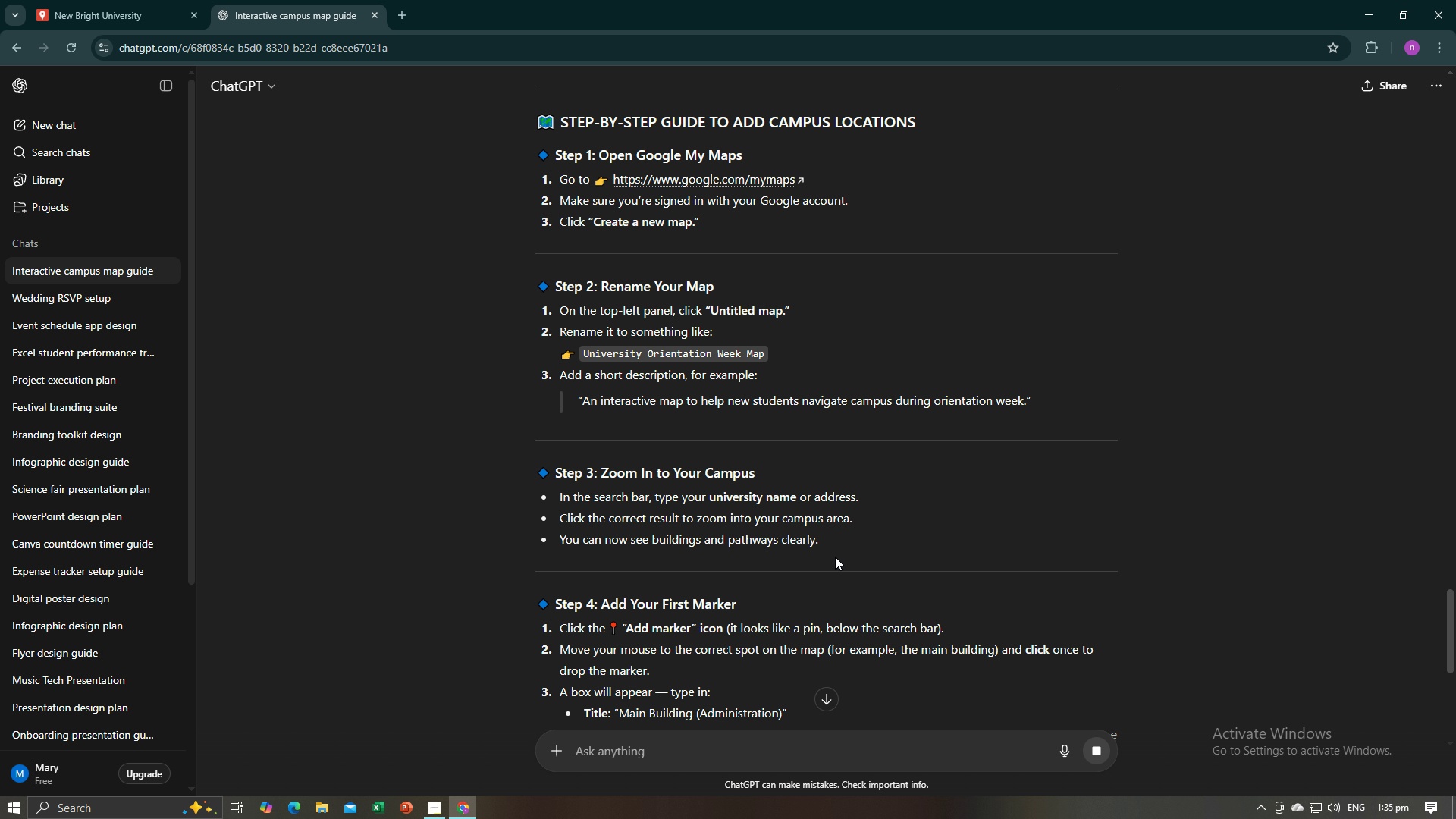 
type(what if I use a mock school name?)
 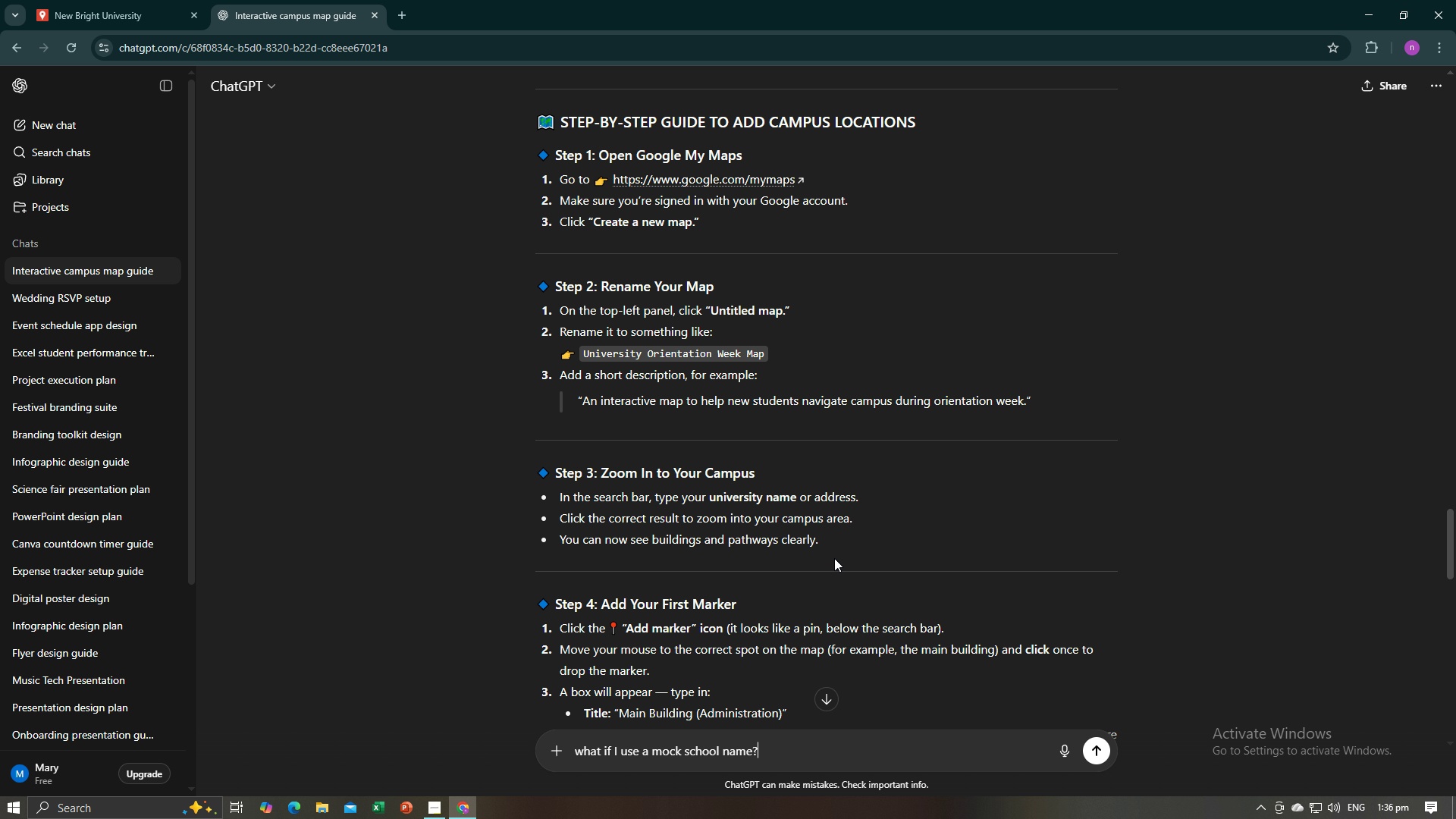 
key(Enter)
 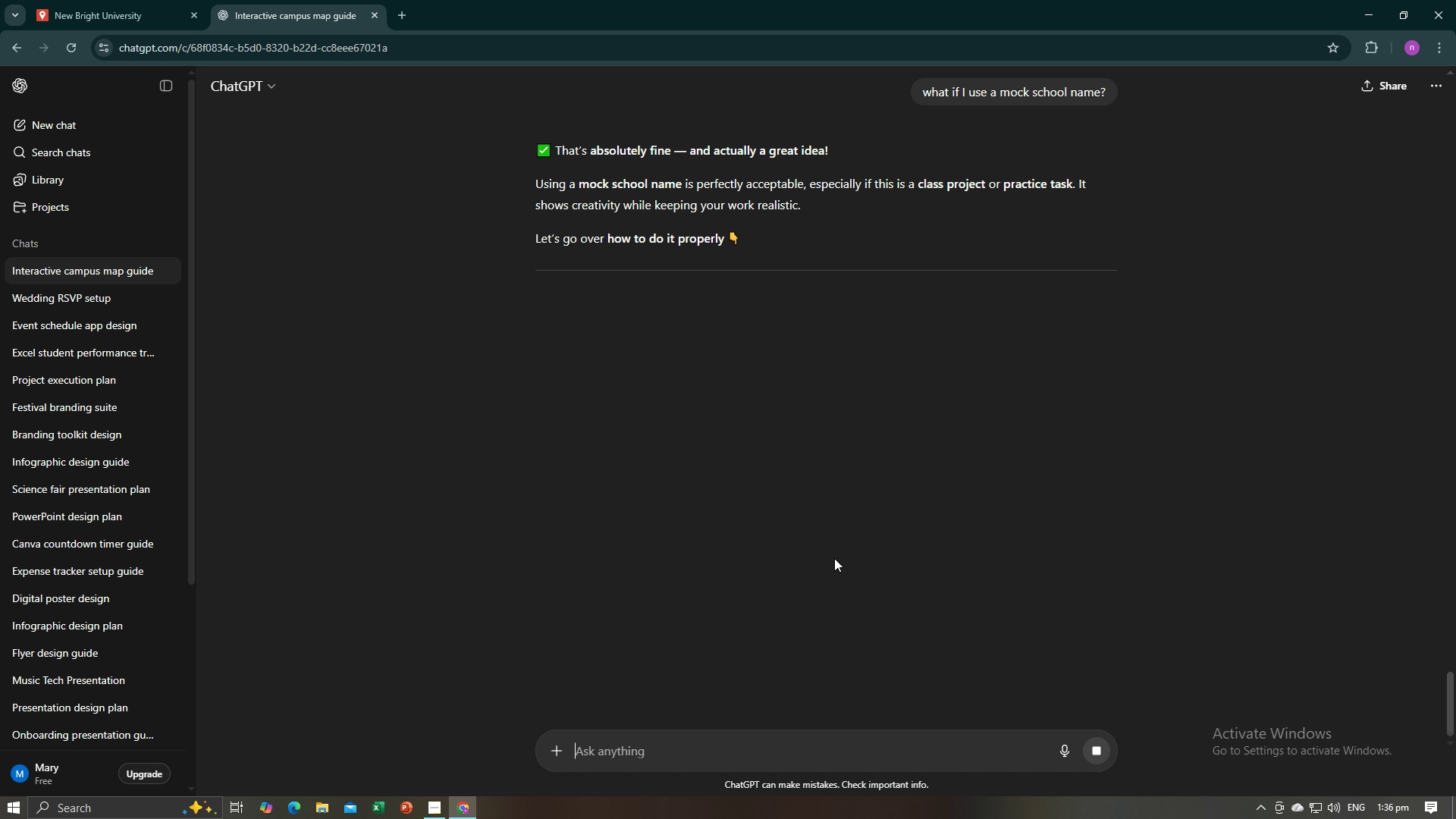 
wait(8.48)
 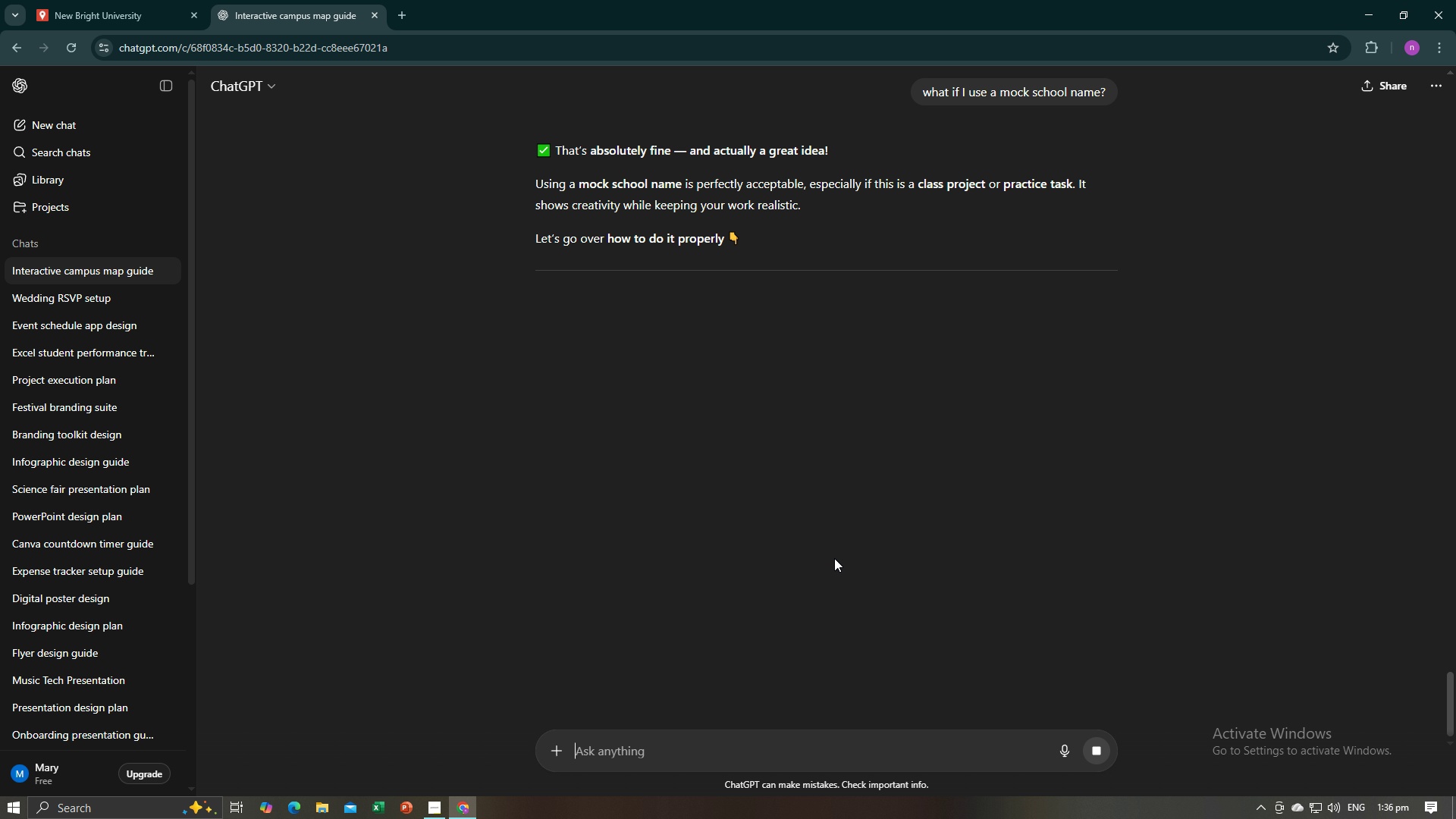 
scroll: coordinate [855, 553], scroll_direction: down, amount: 2.0
 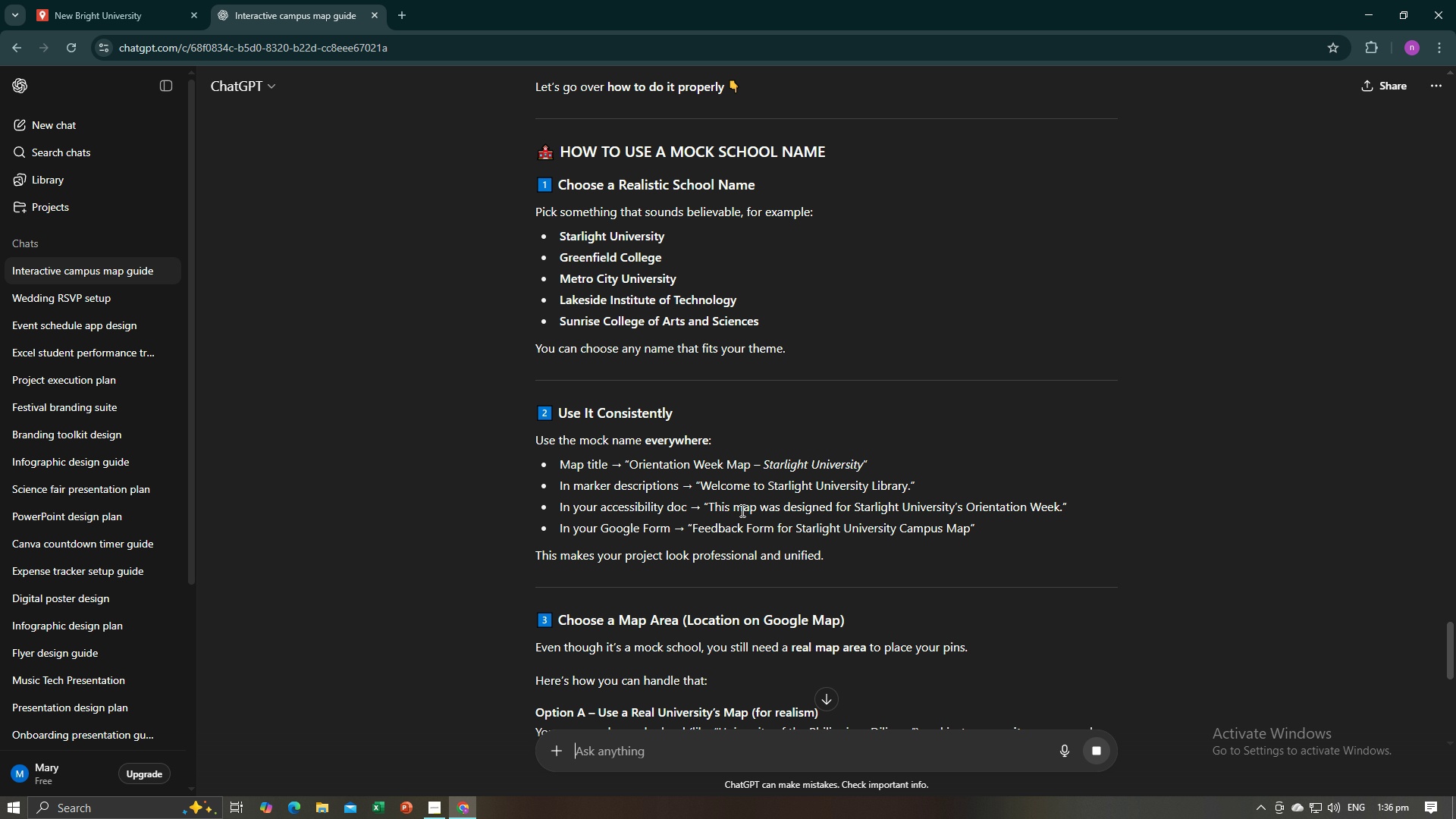 
wait(10.98)
 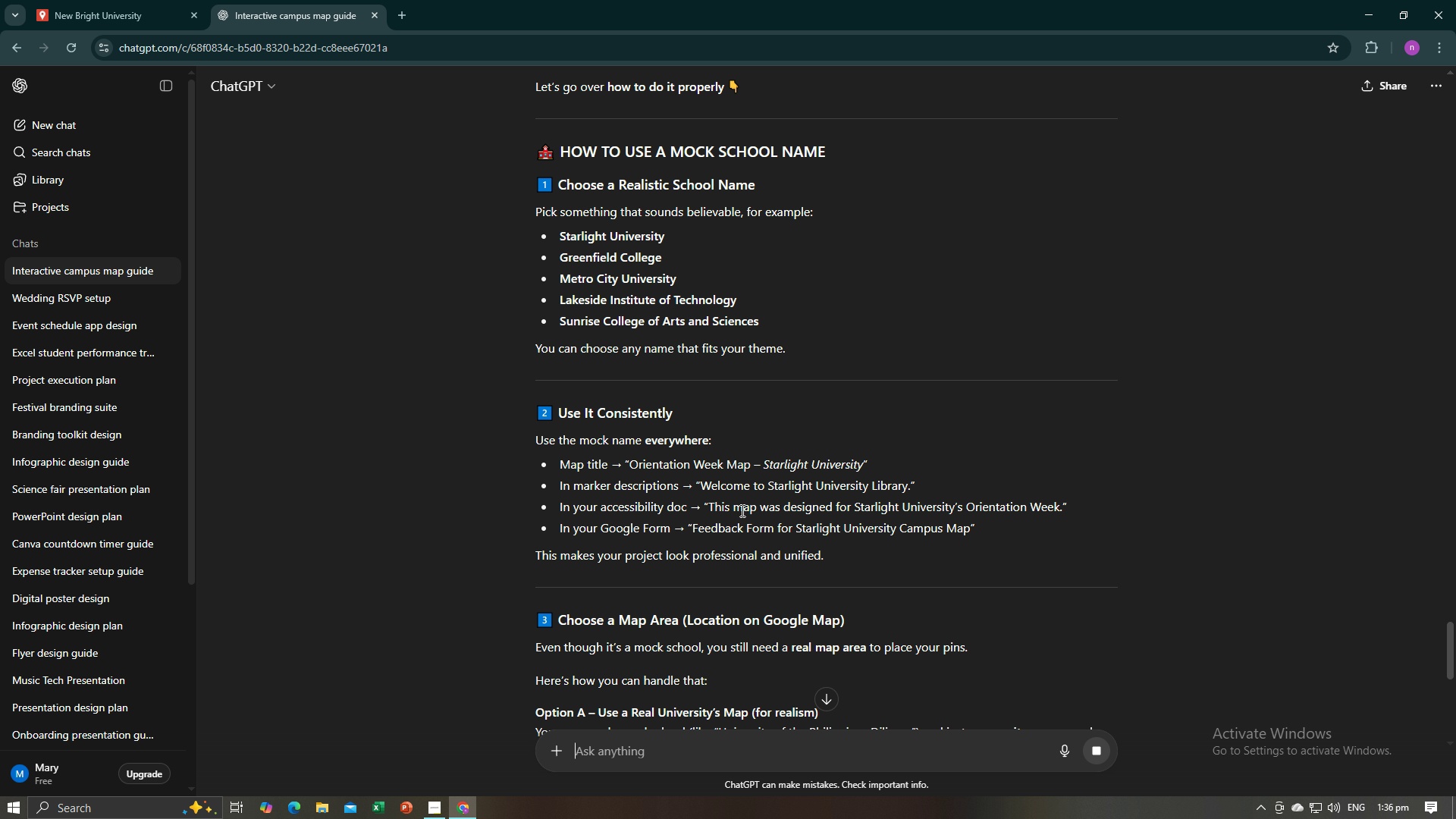 
scroll: coordinate [714, 456], scroll_direction: down, amount: 4.0
 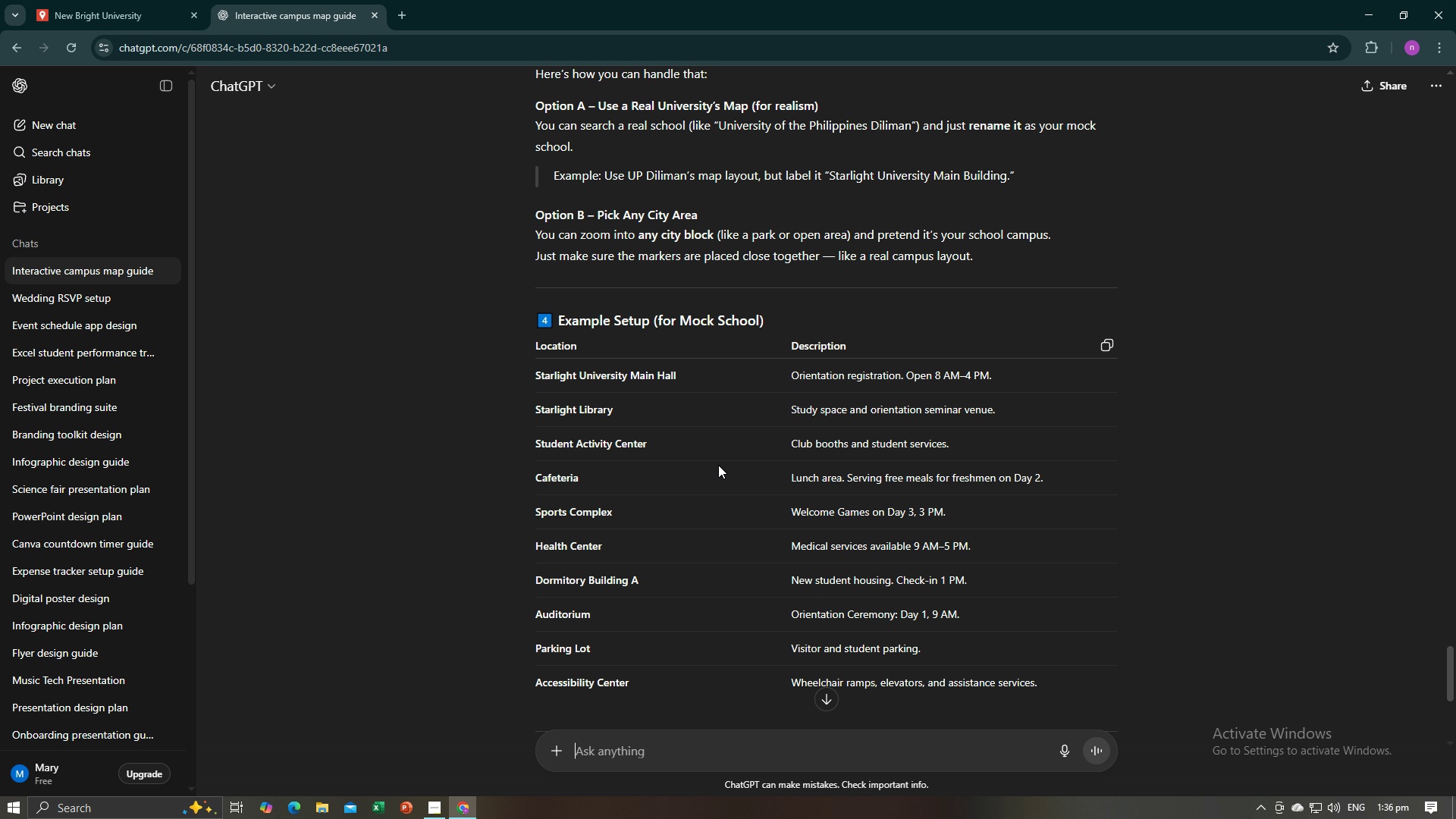 
left_click([83, 0])
 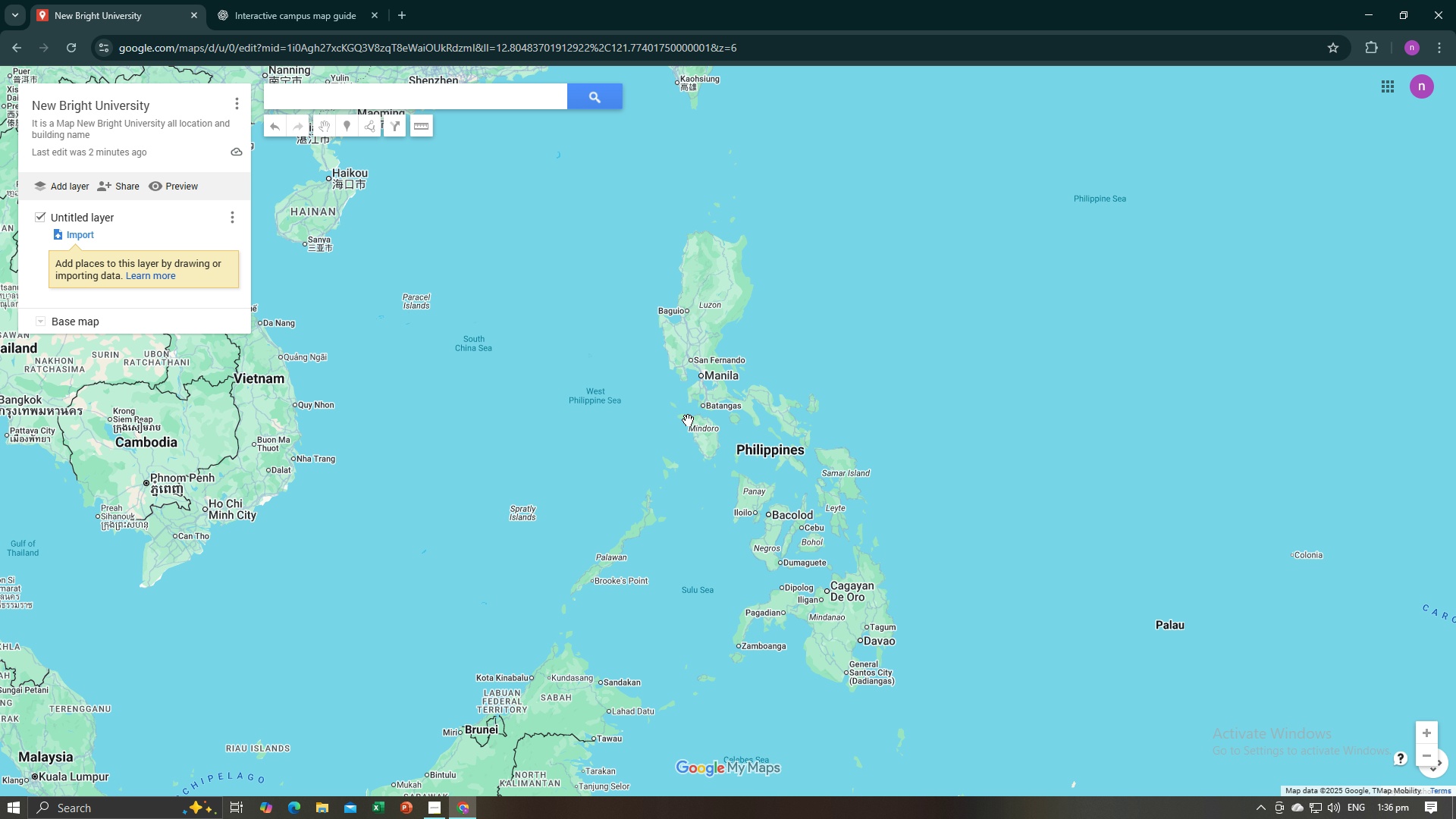 
left_click_drag(start_coordinate=[688, 404], to_coordinate=[613, 423])
 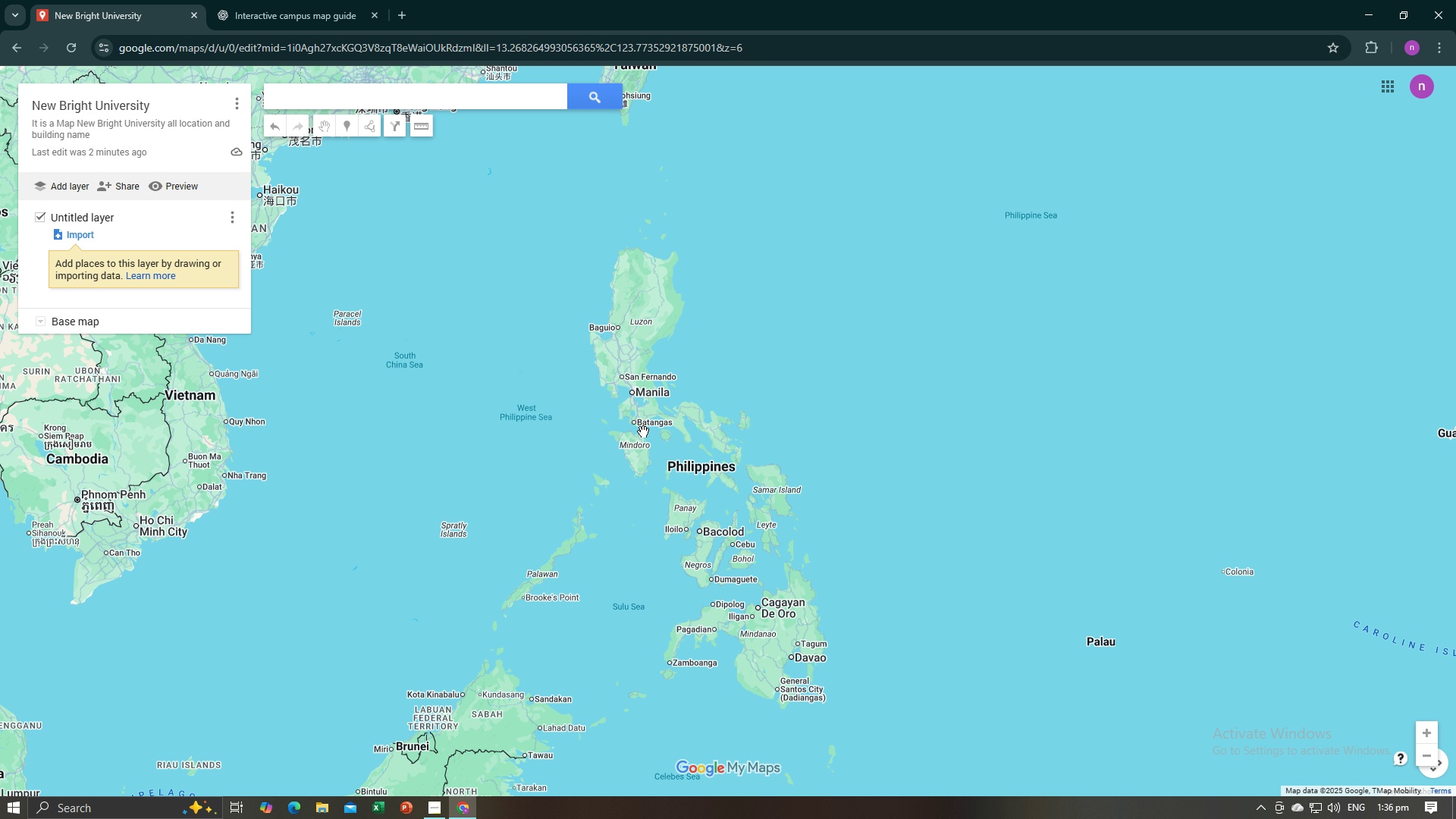 
left_click_drag(start_coordinate=[645, 444], to_coordinate=[645, 386])
 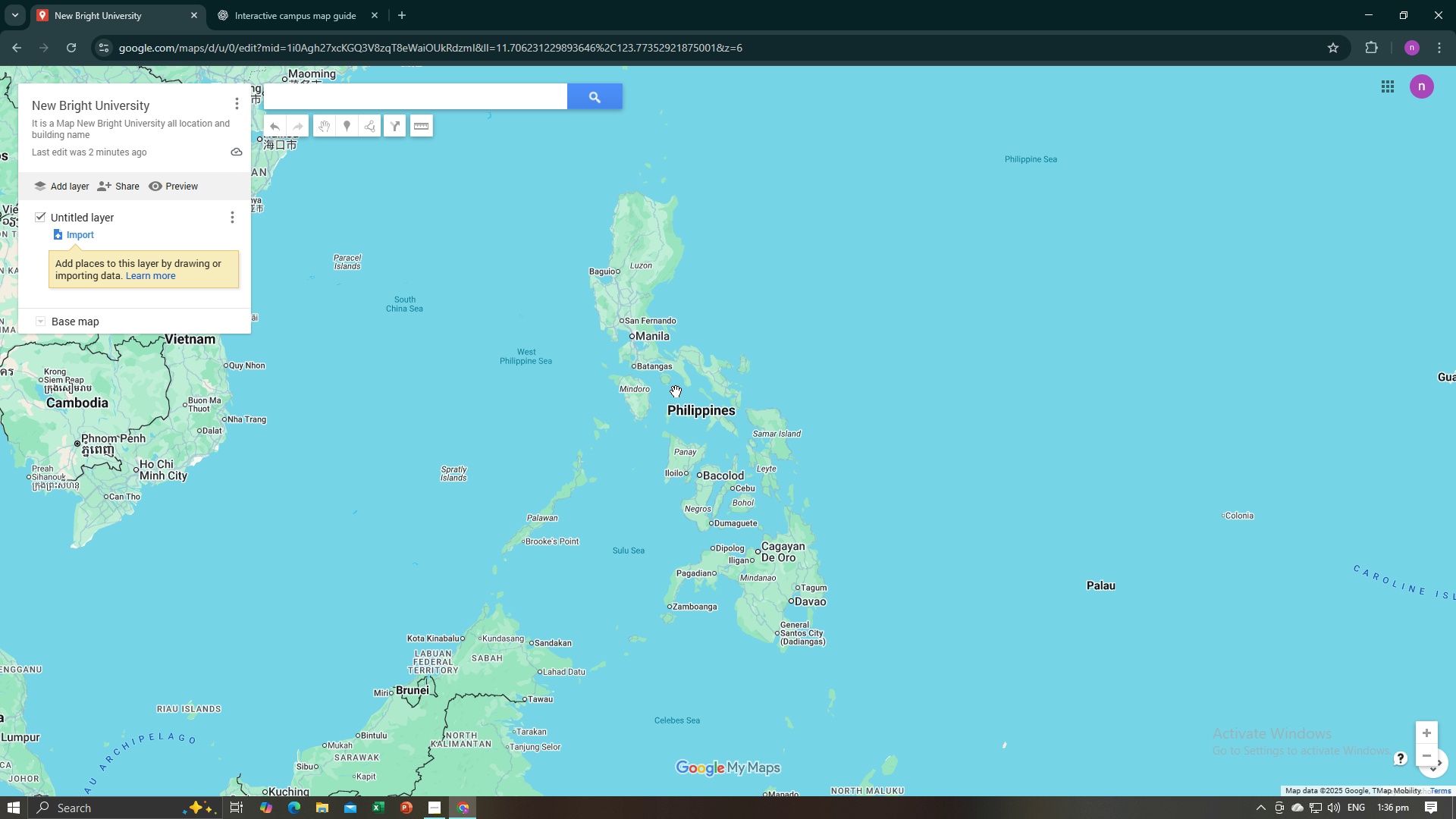 
left_click([632, 340])
 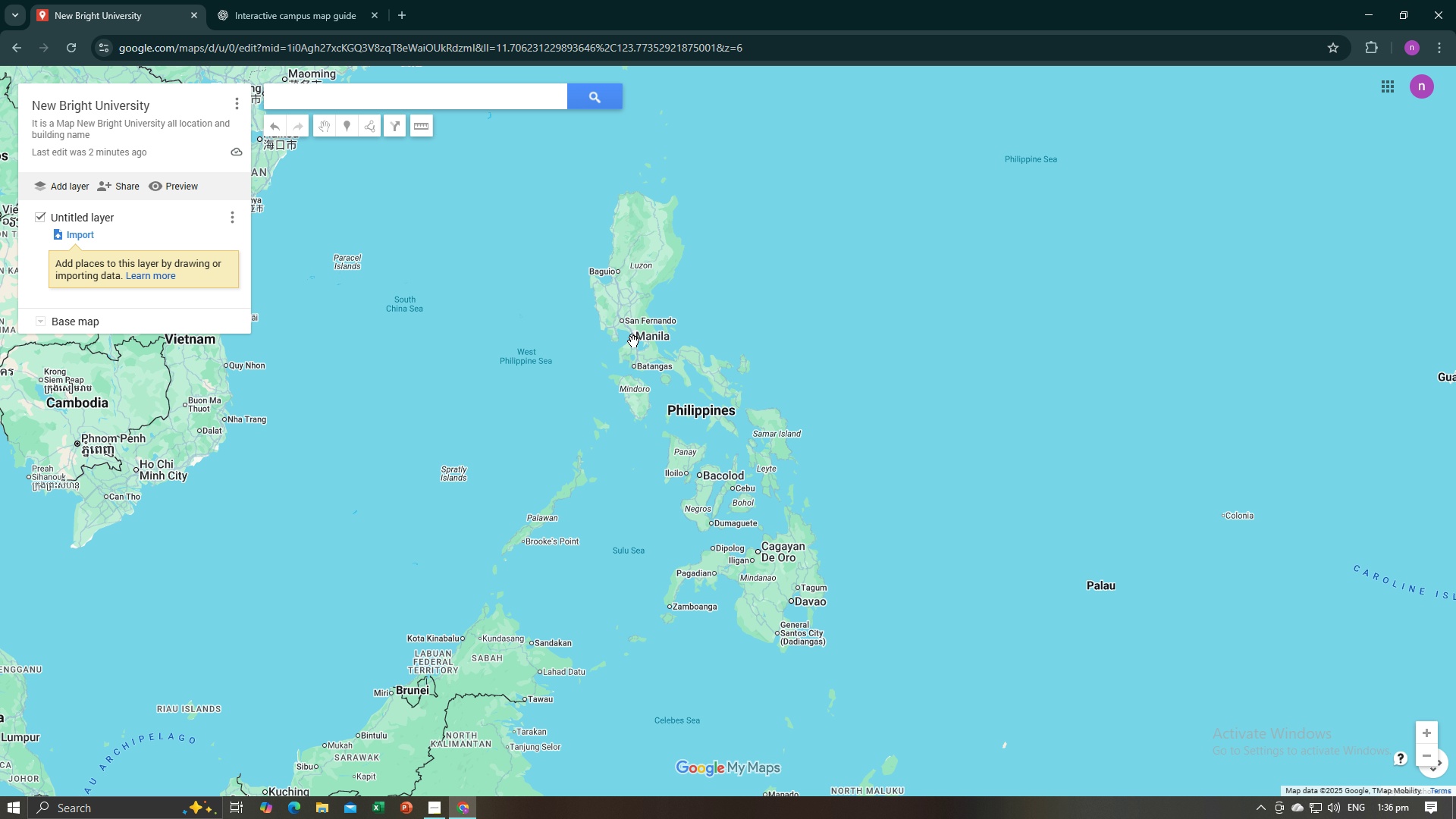 
double_click([635, 341])
 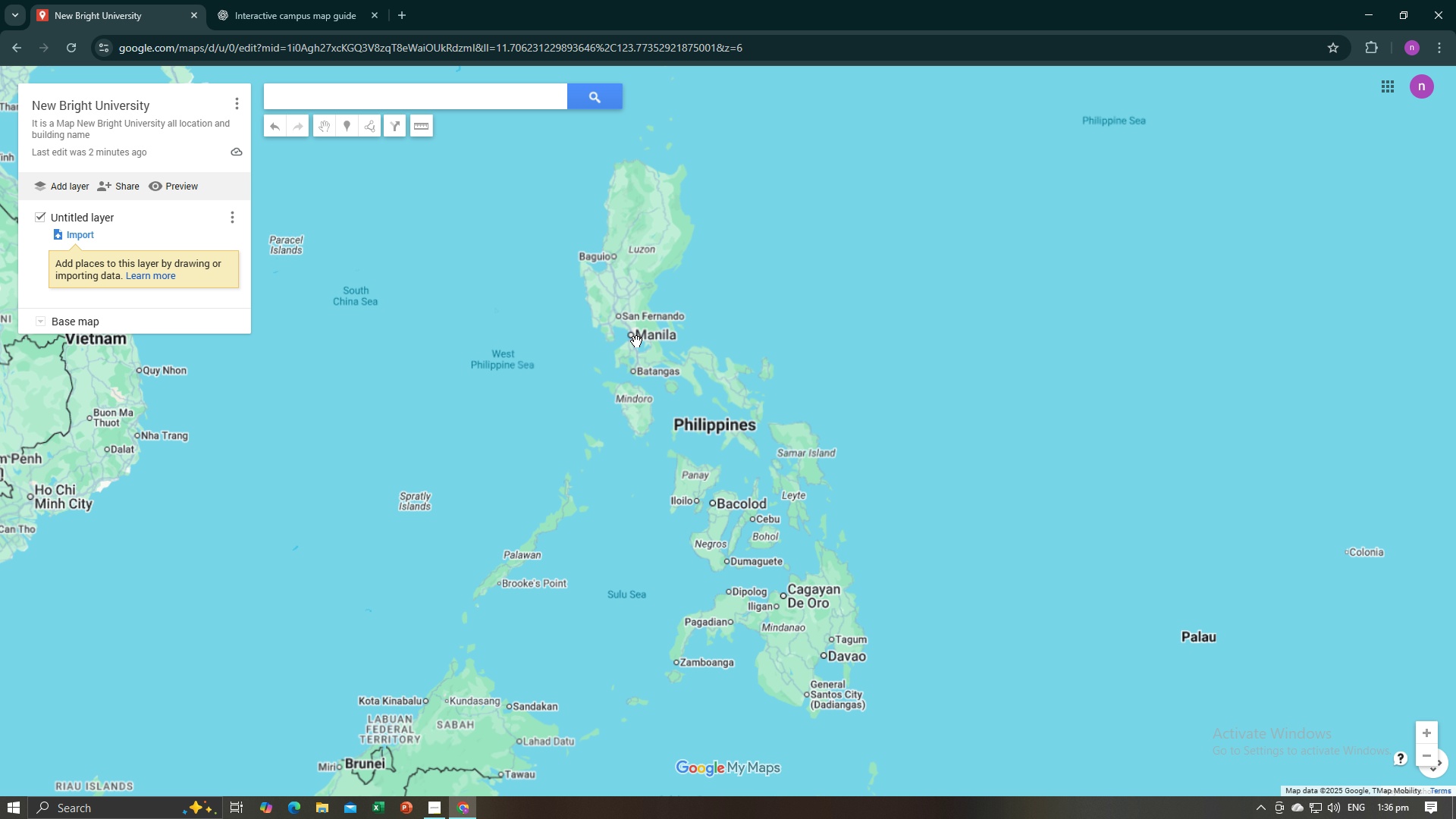 
triple_click([636, 341])
 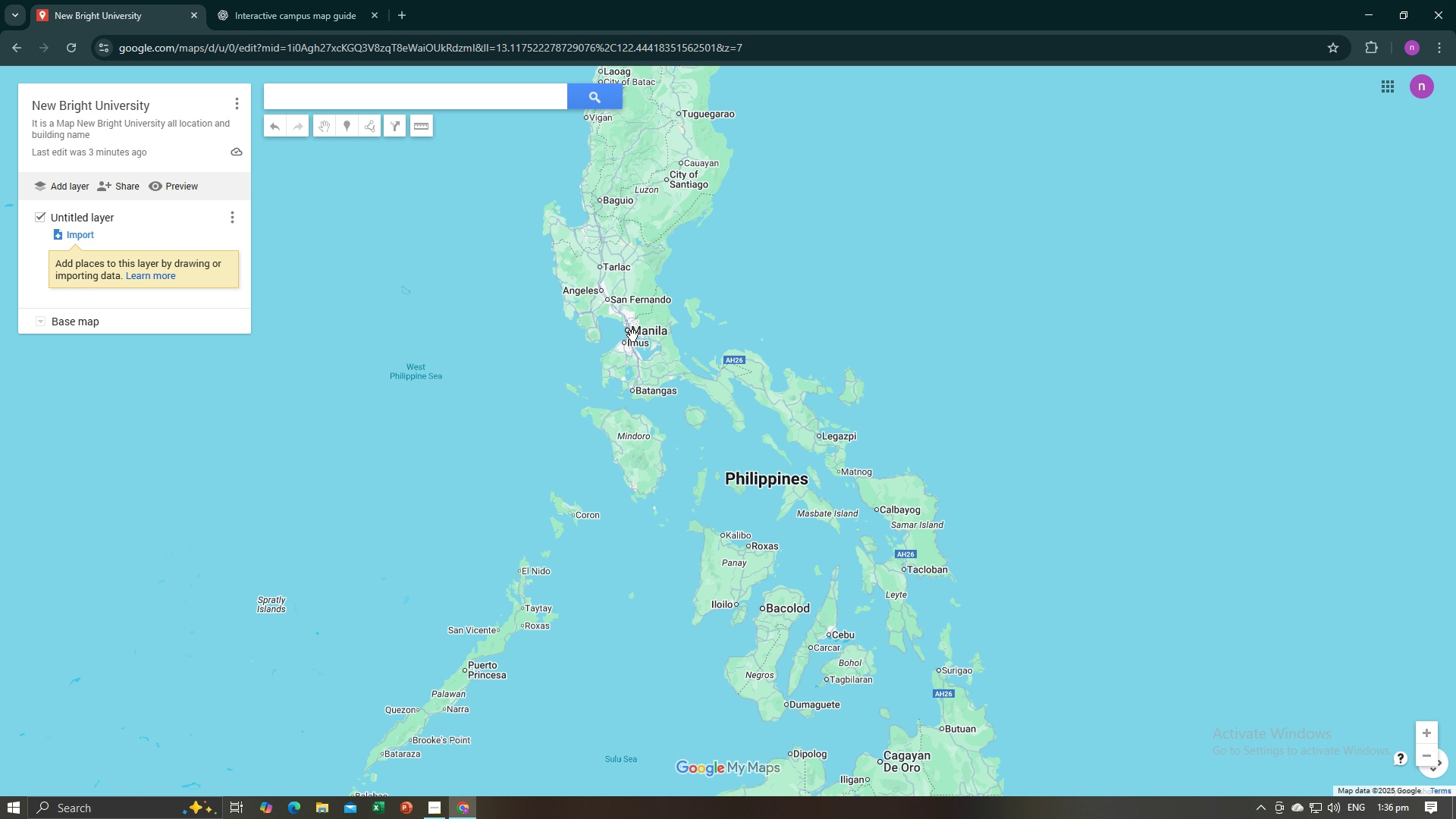 
double_click([632, 335])
 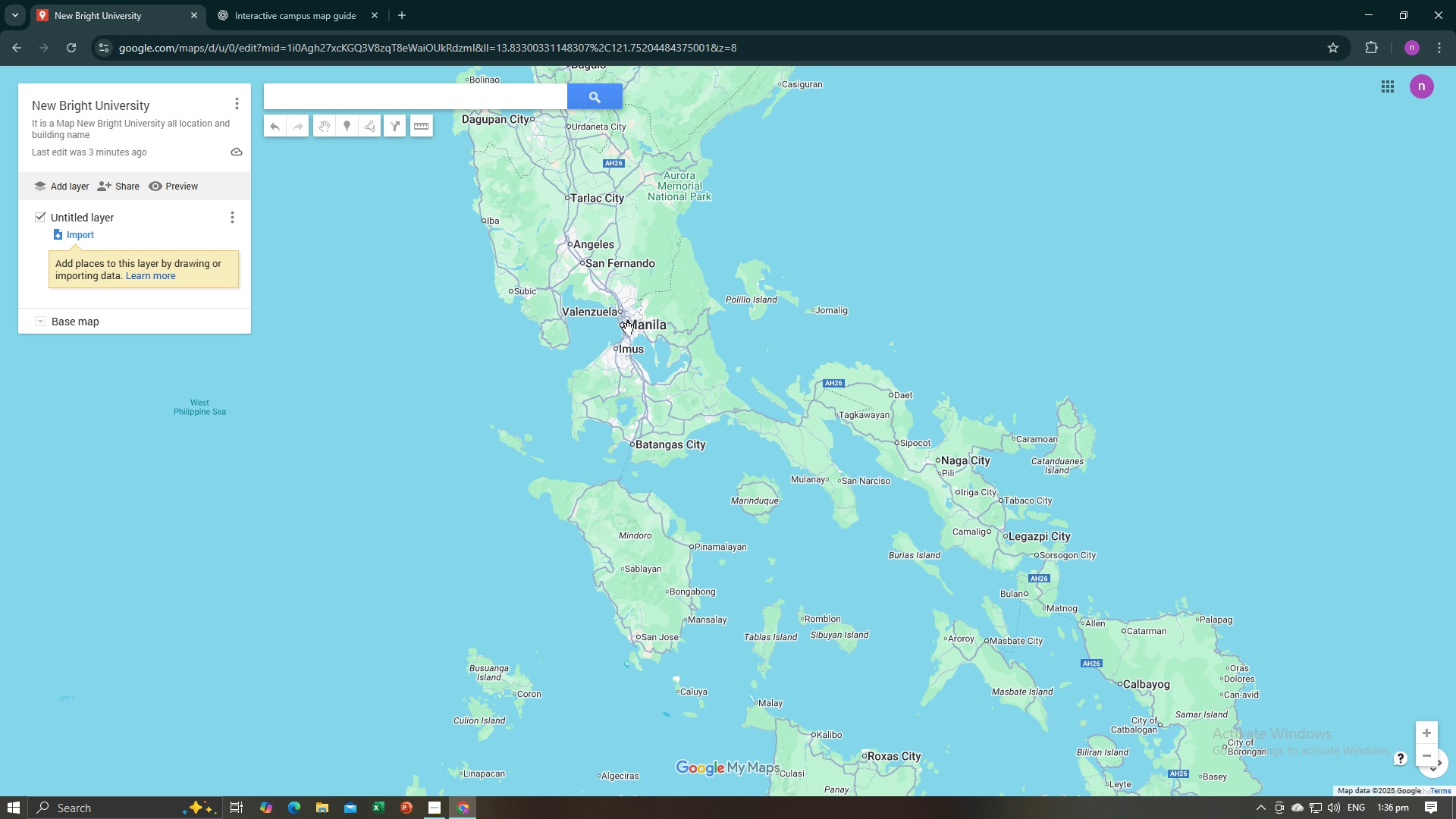 
double_click([628, 328])
 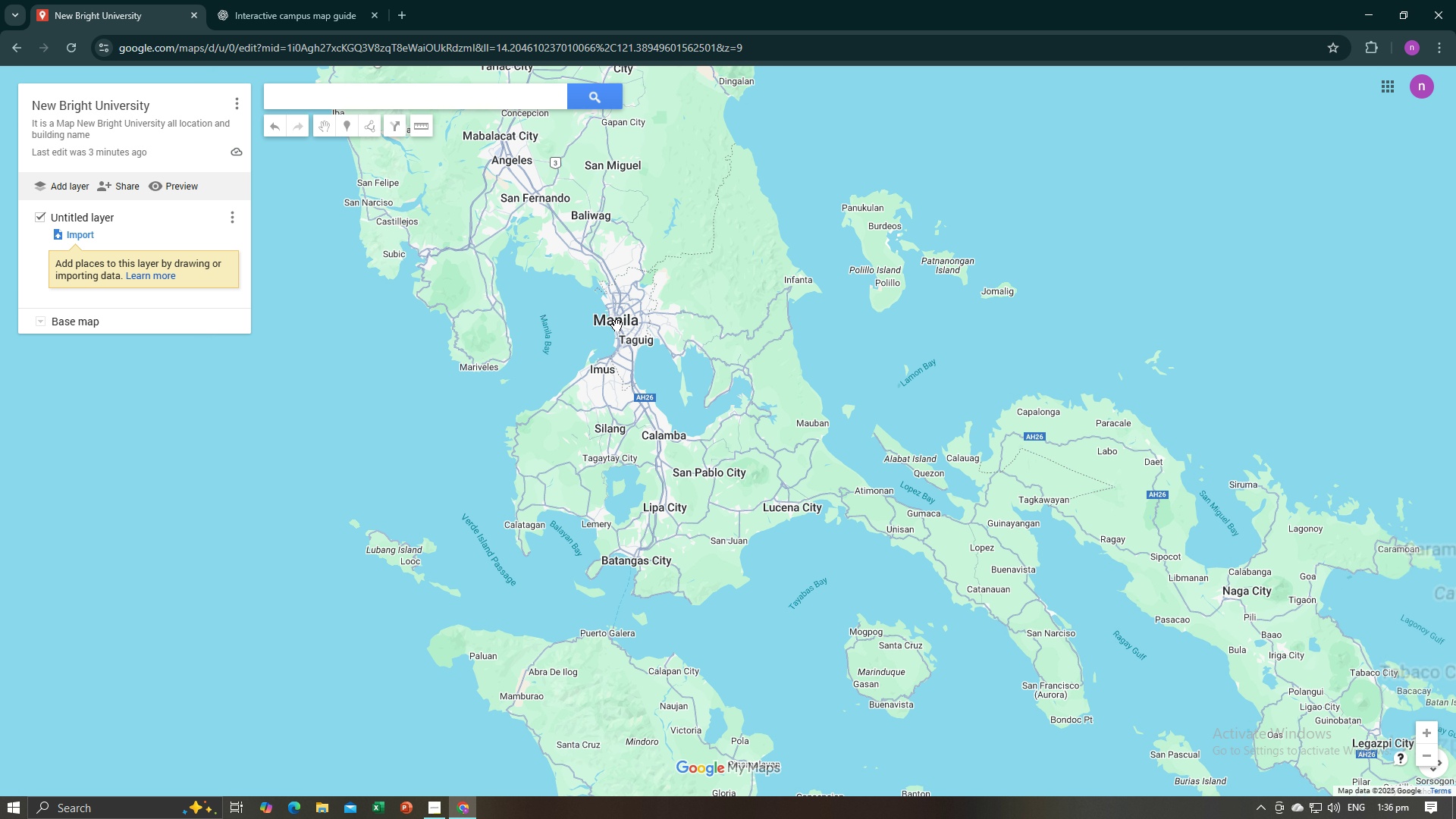 
double_click([616, 325])
 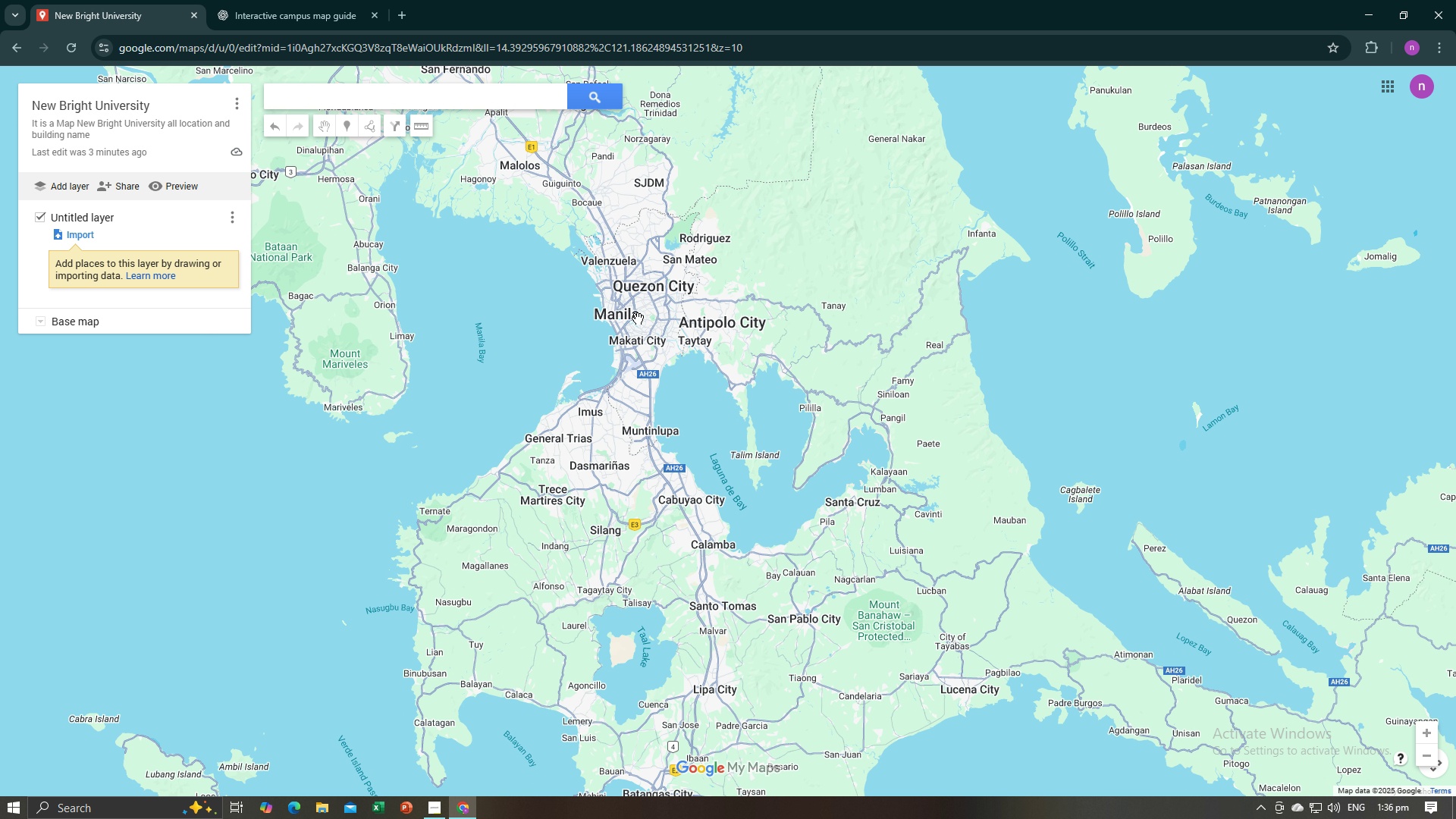 
double_click([638, 316])
 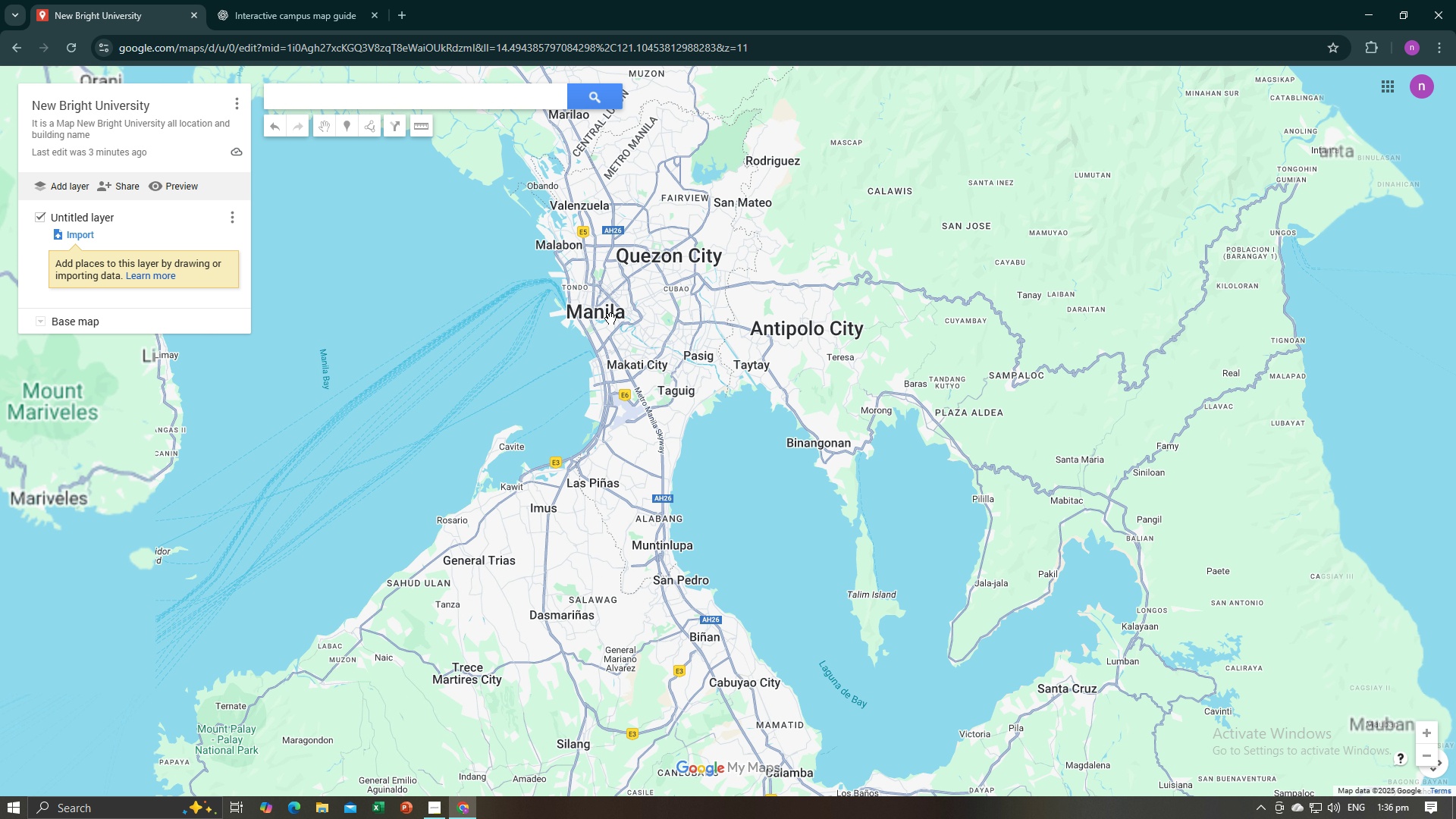 
double_click([610, 318])
 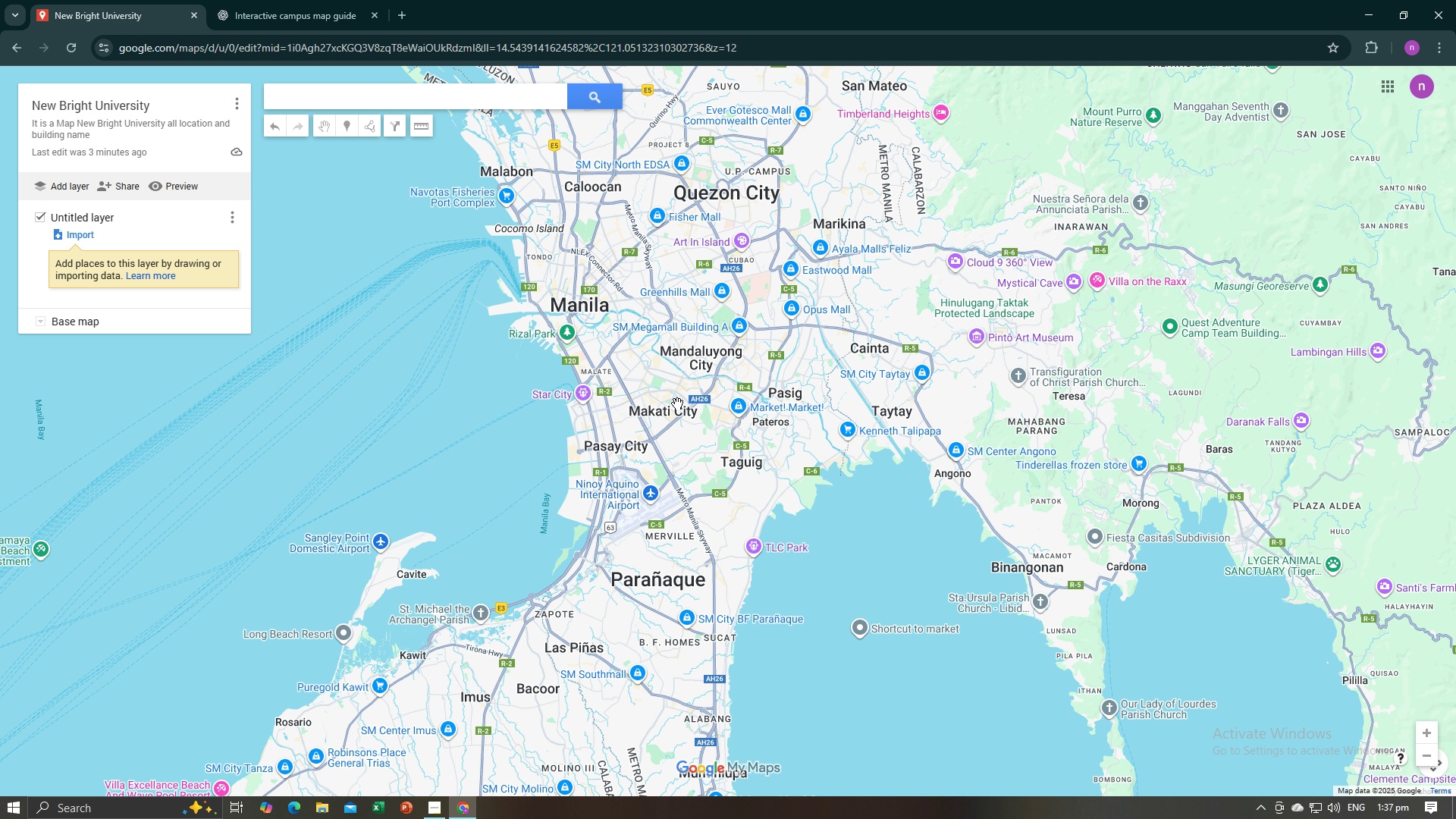 
wait(5.91)
 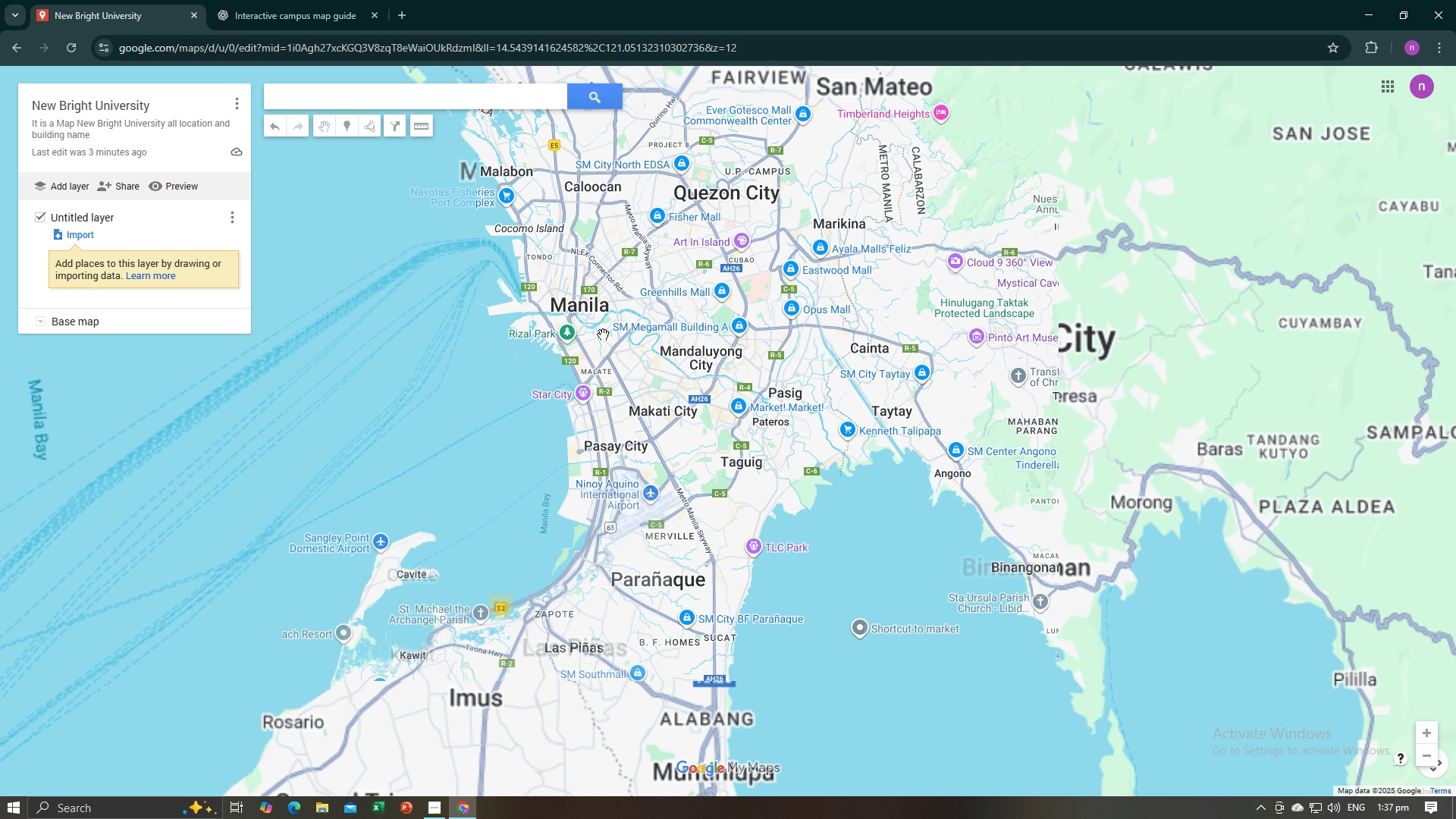 
double_click([624, 419])
 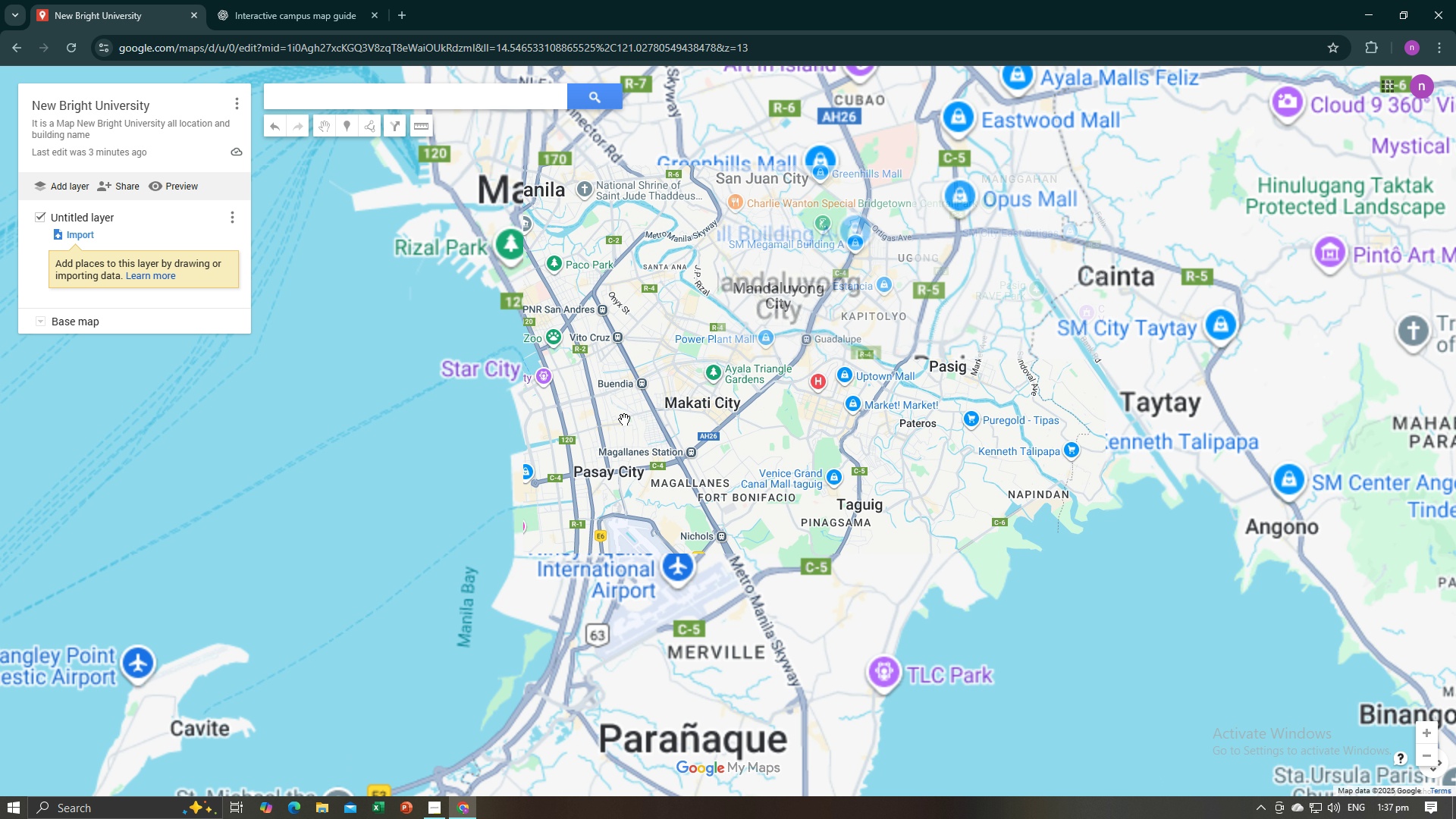 
key(Alt+AltLeft)
 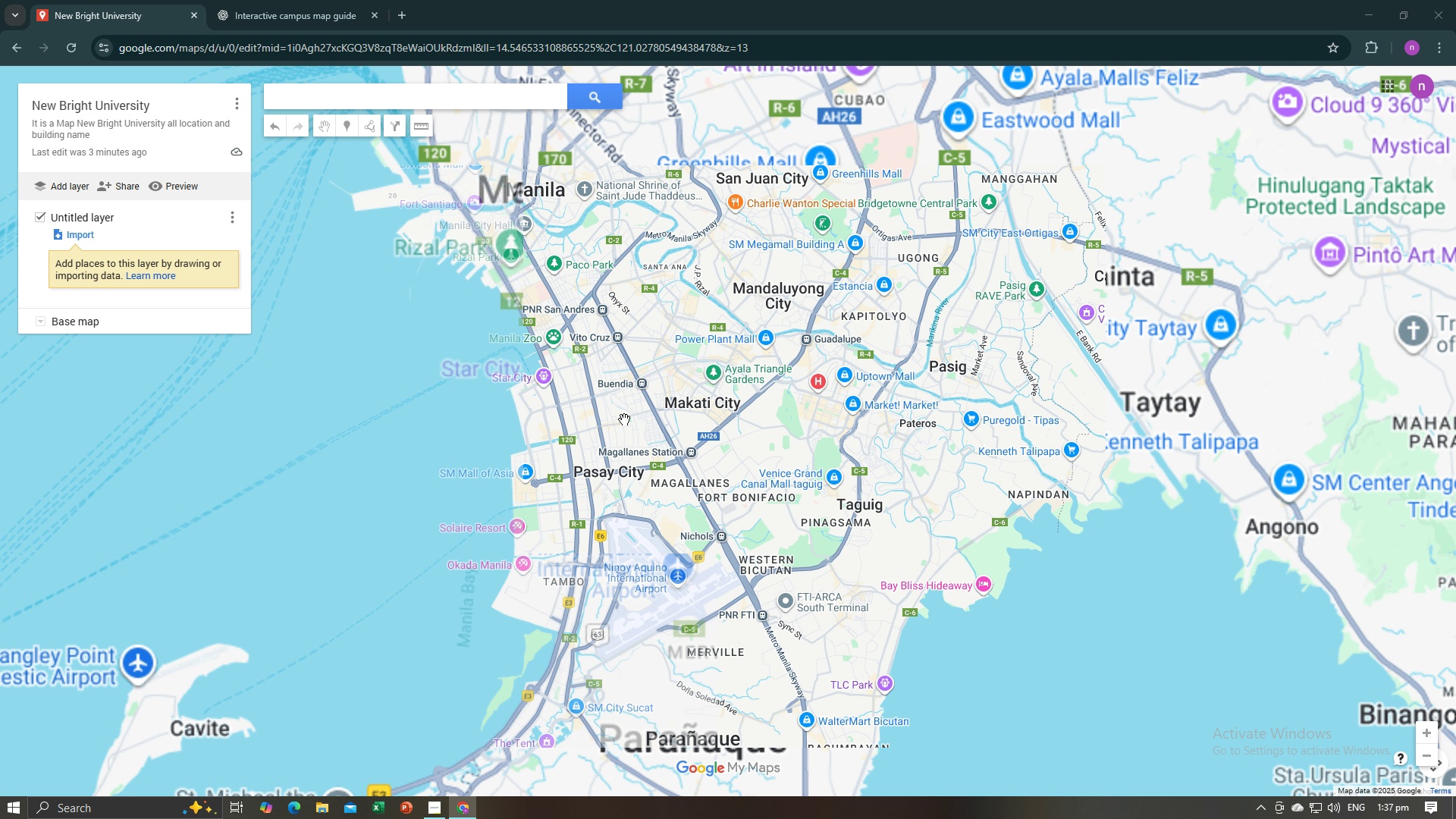 
key(Alt+Tab)